 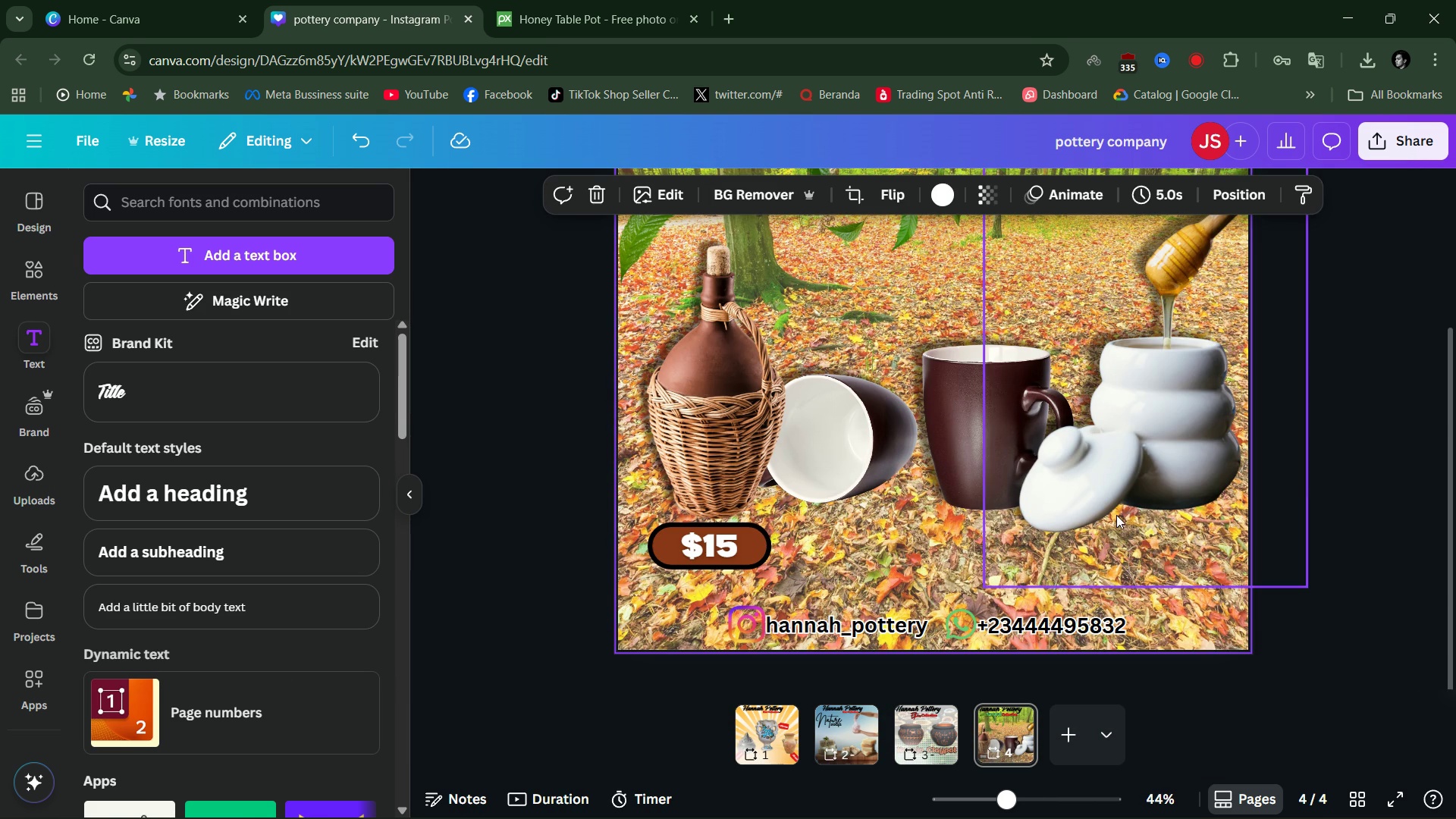 
left_click([1335, 569])
 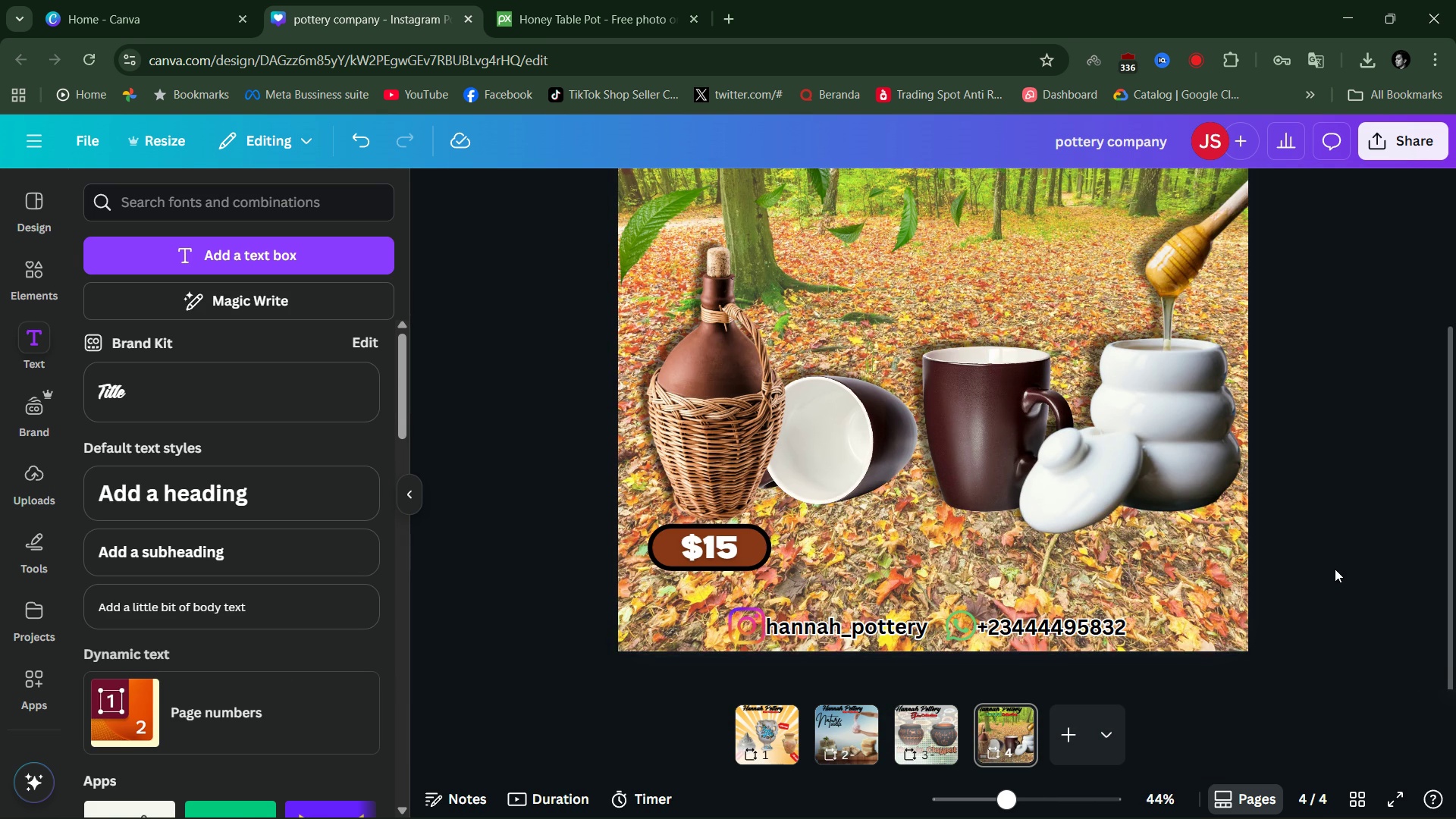 
scroll: coordinate [1335, 569], scroll_direction: up, amount: 2.0
 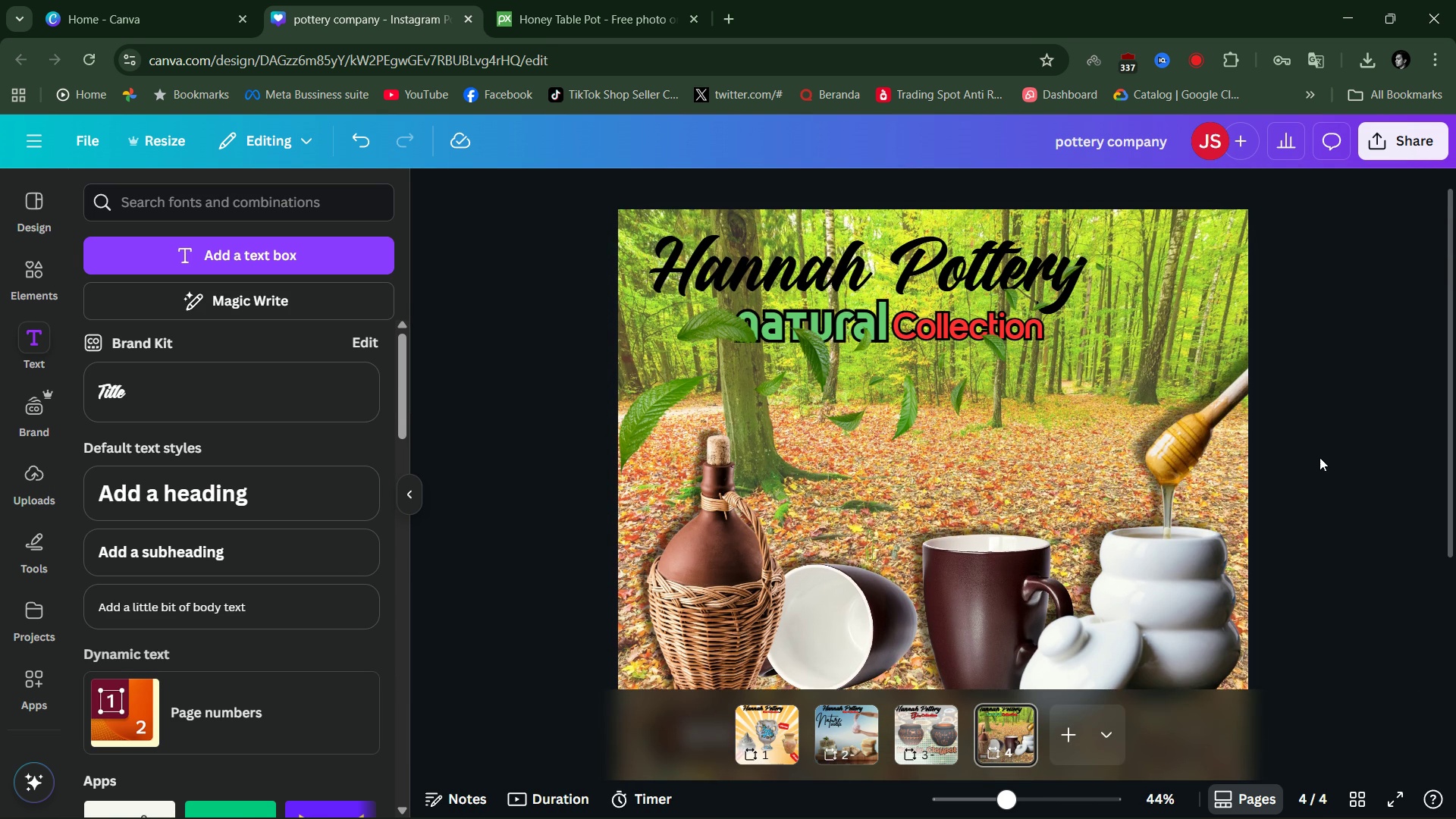 
scroll: coordinate [1320, 457], scroll_direction: down, amount: 2.0
 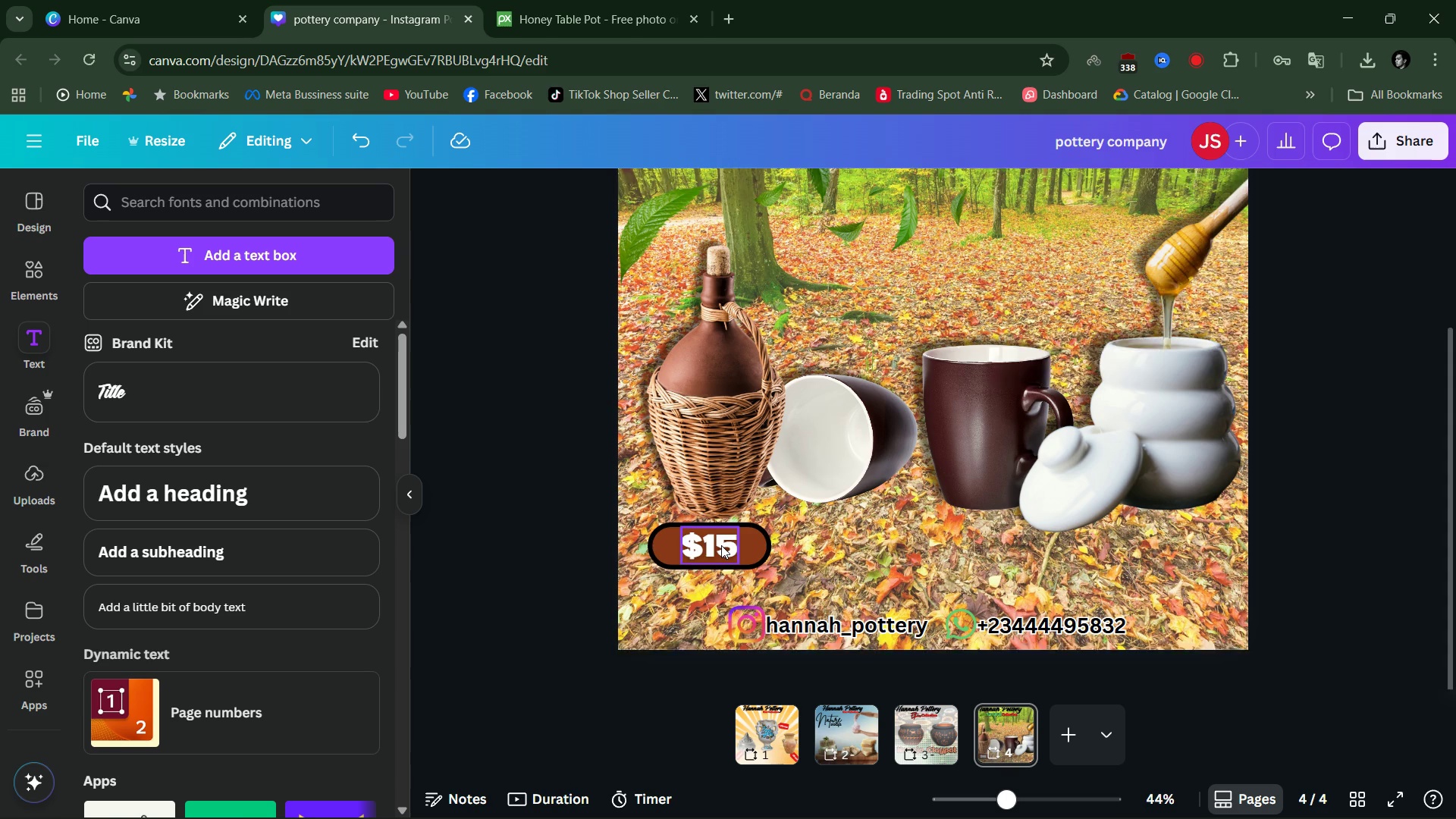 
left_click([721, 545])